 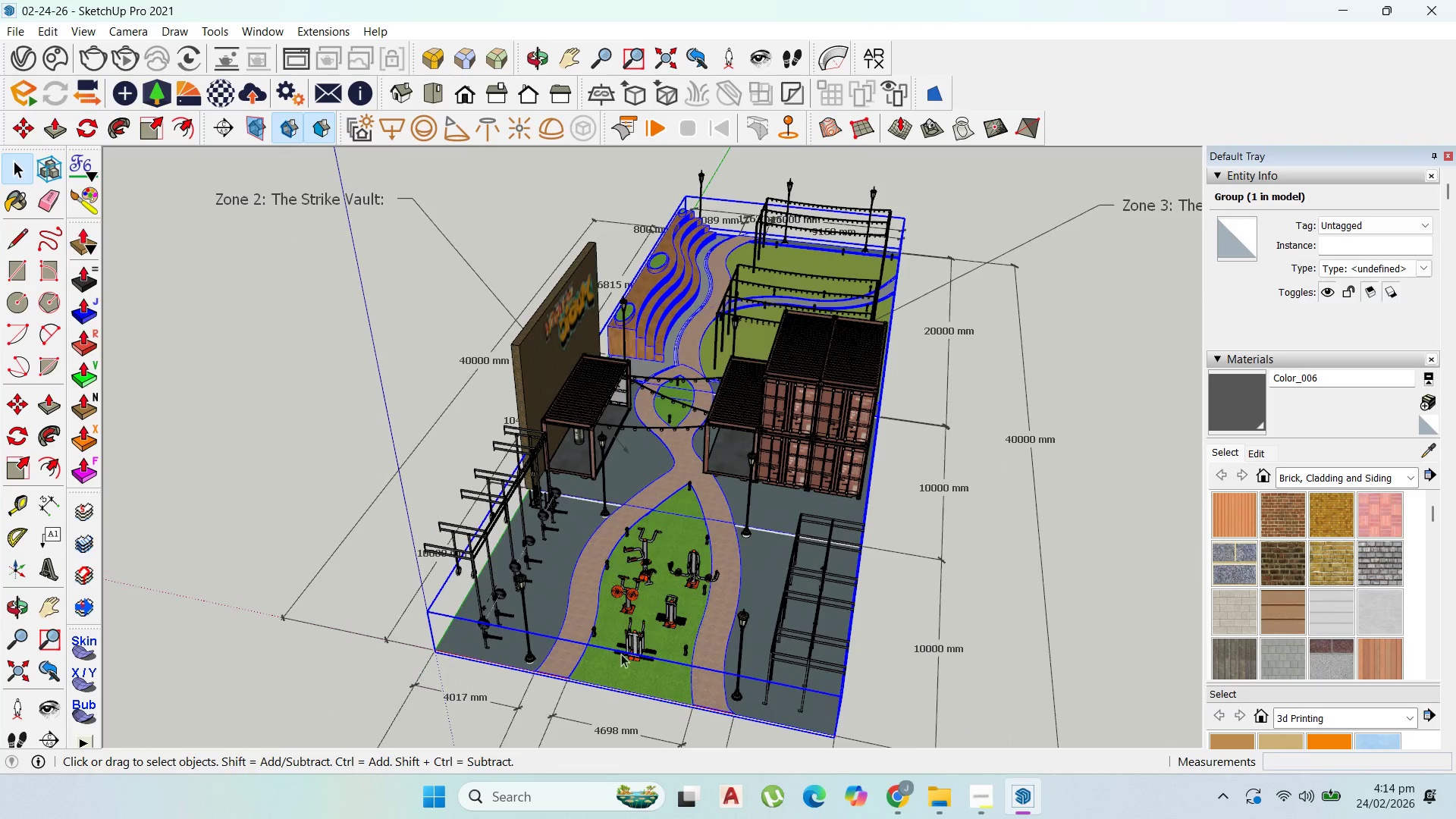 
right_click([636, 684])
 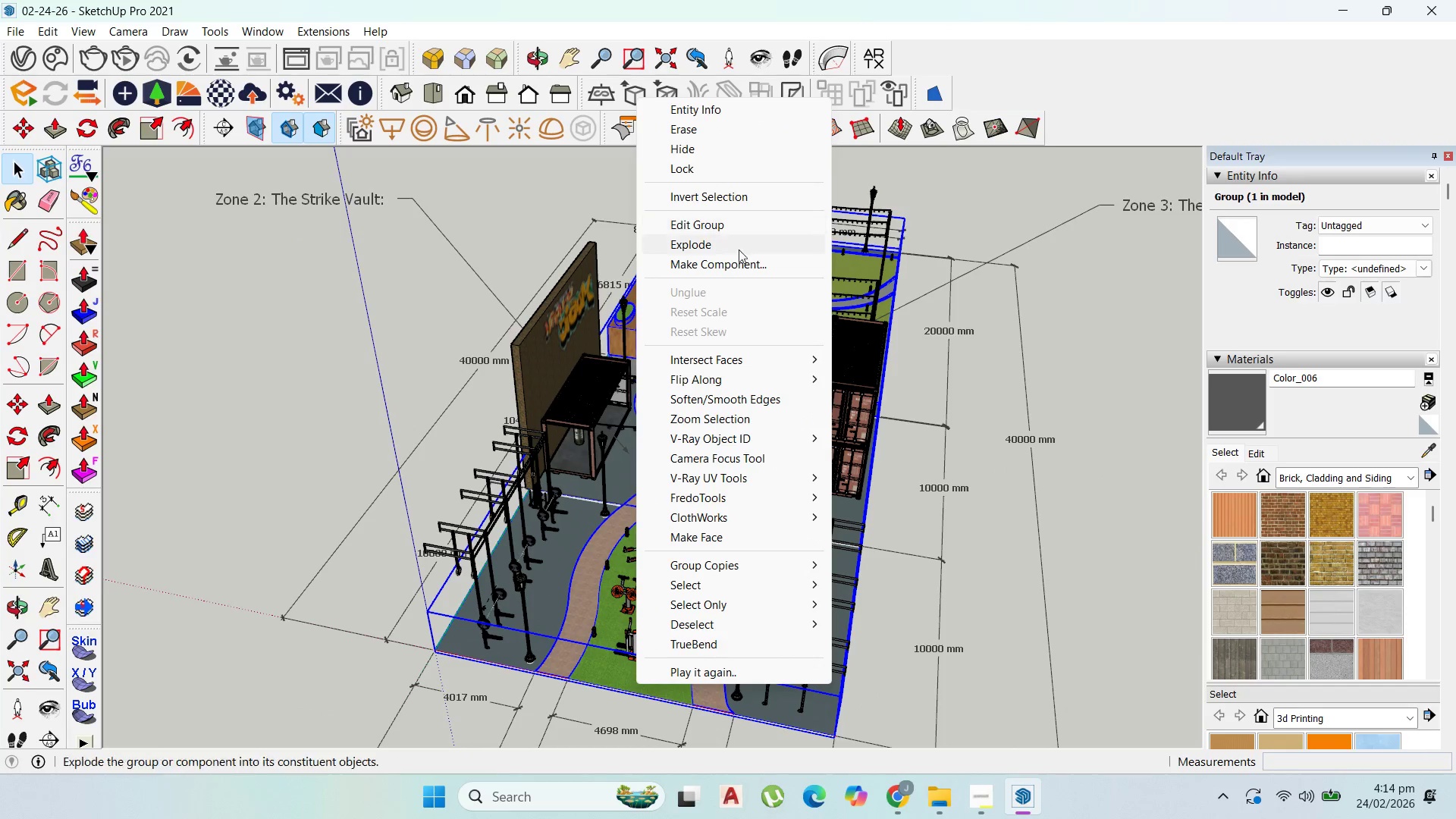 
left_click([742, 262])
 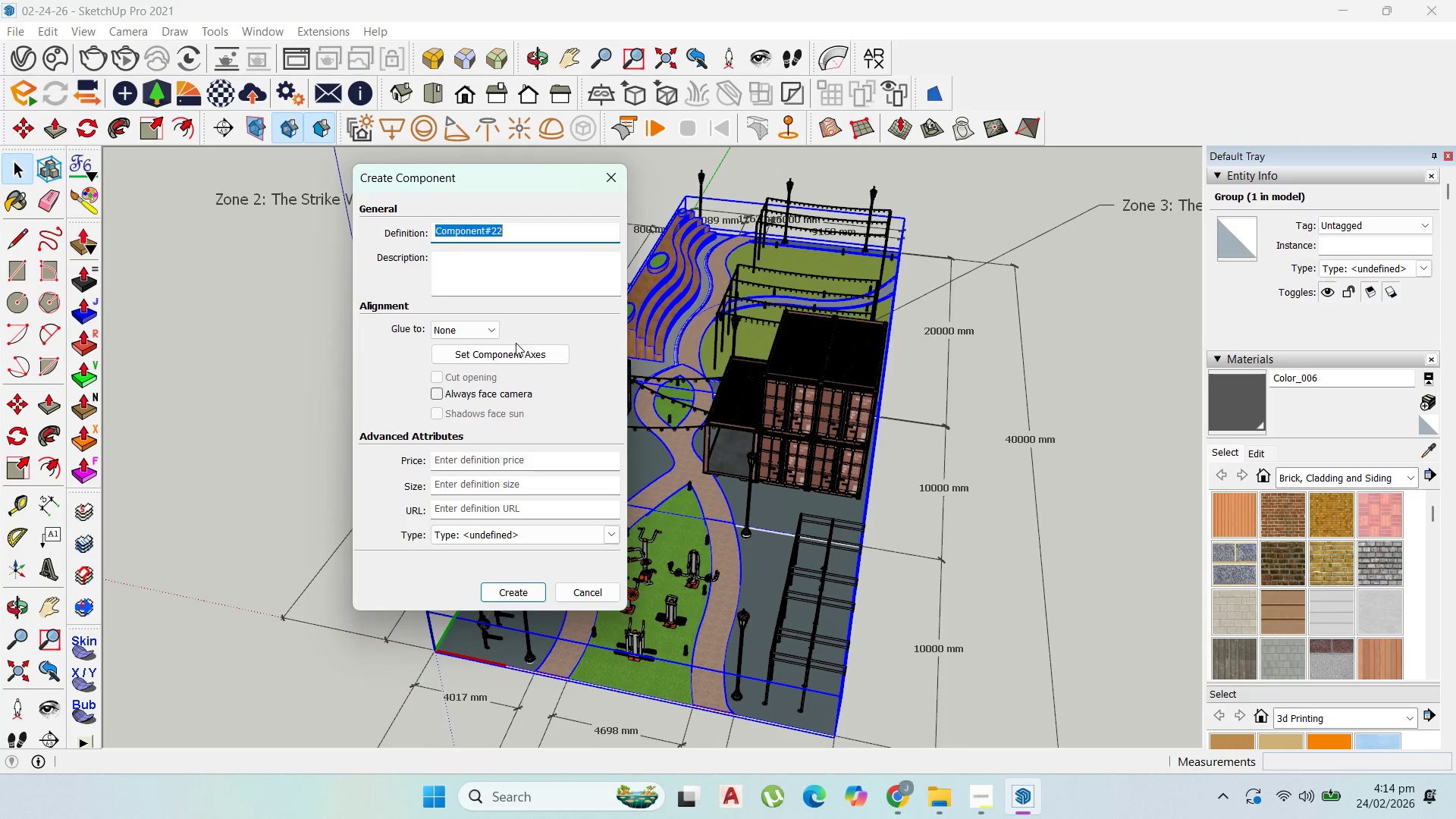 
type(base)
 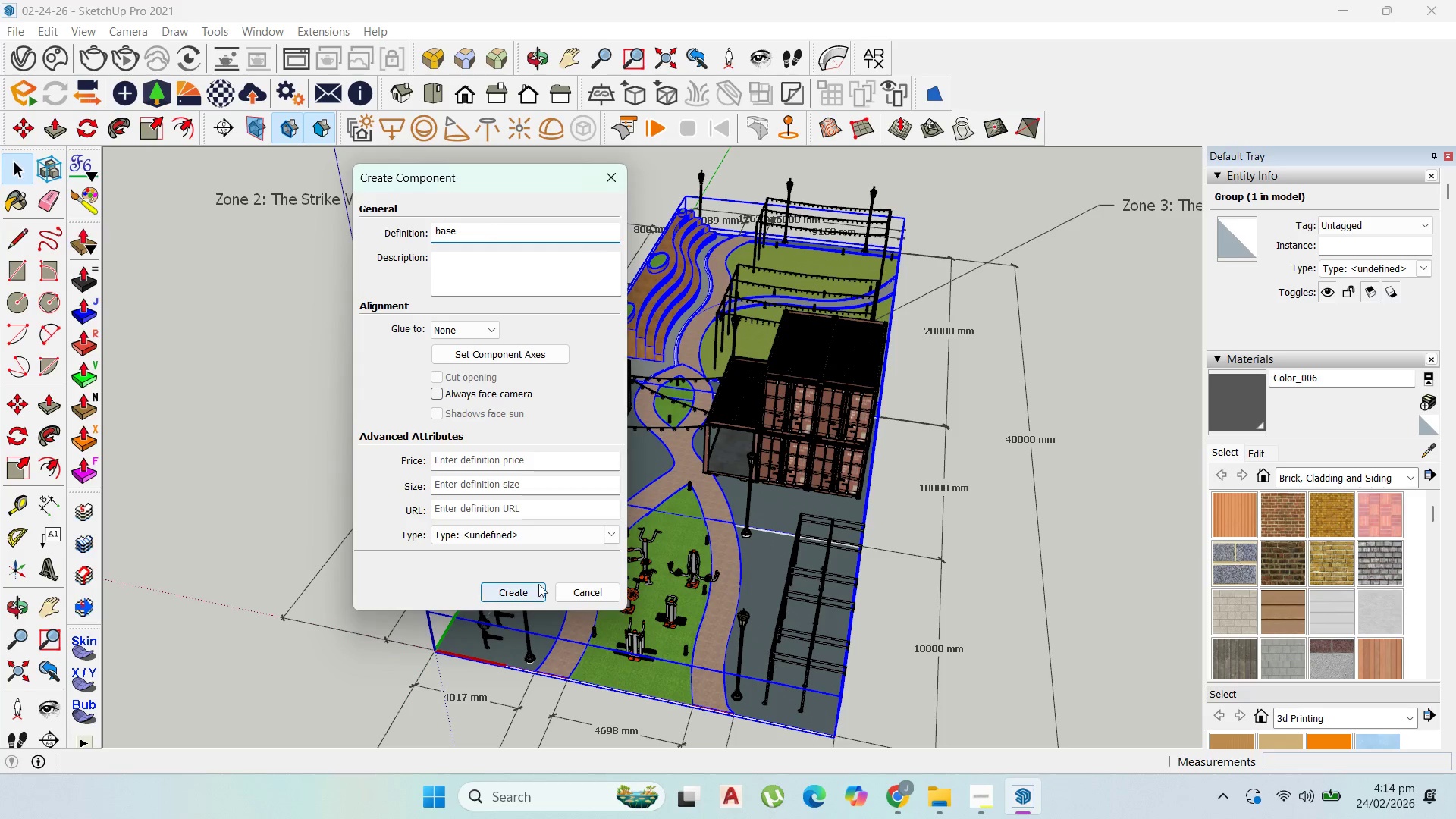 
left_click([539, 590])
 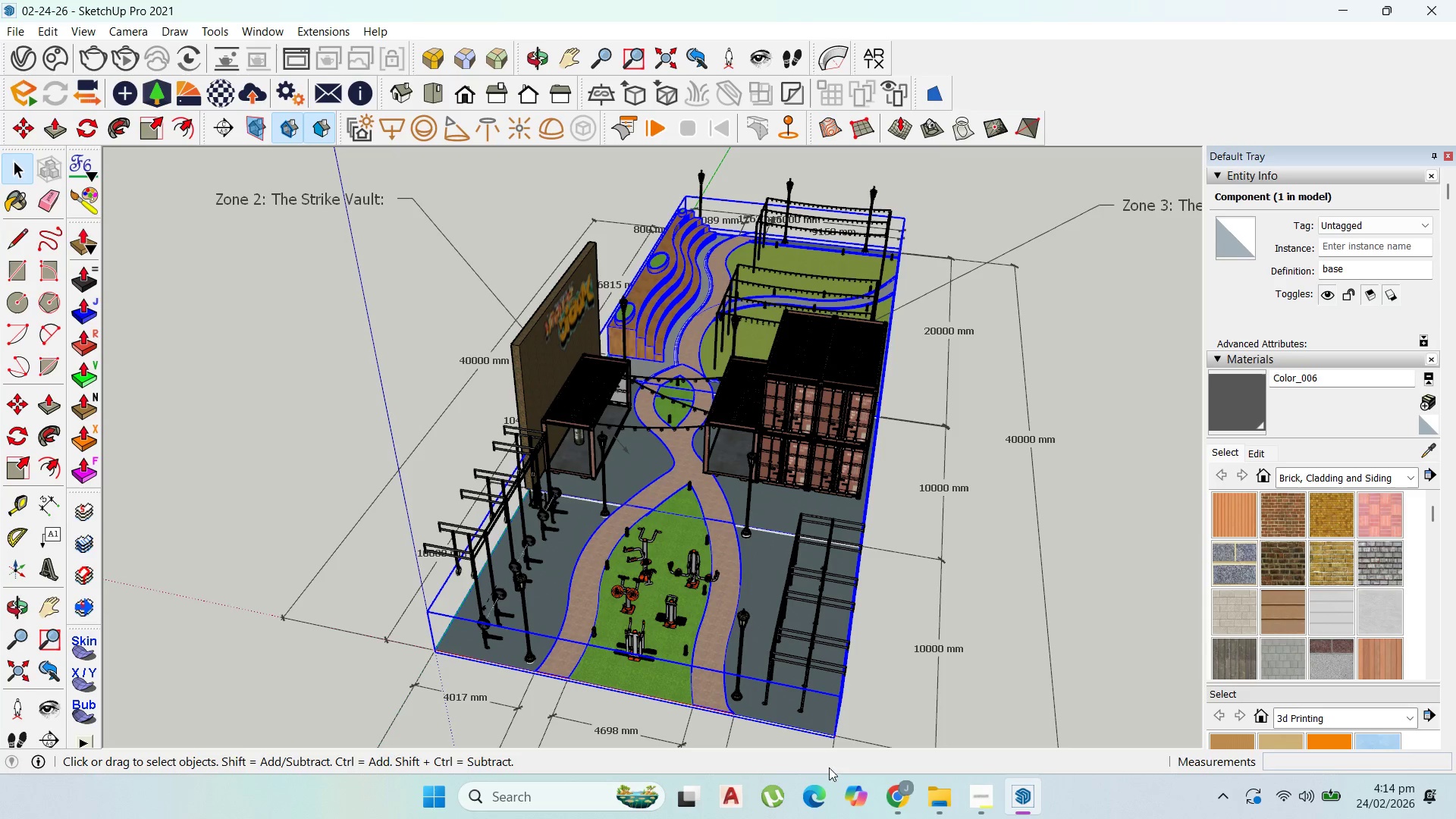 
left_click([969, 801])